 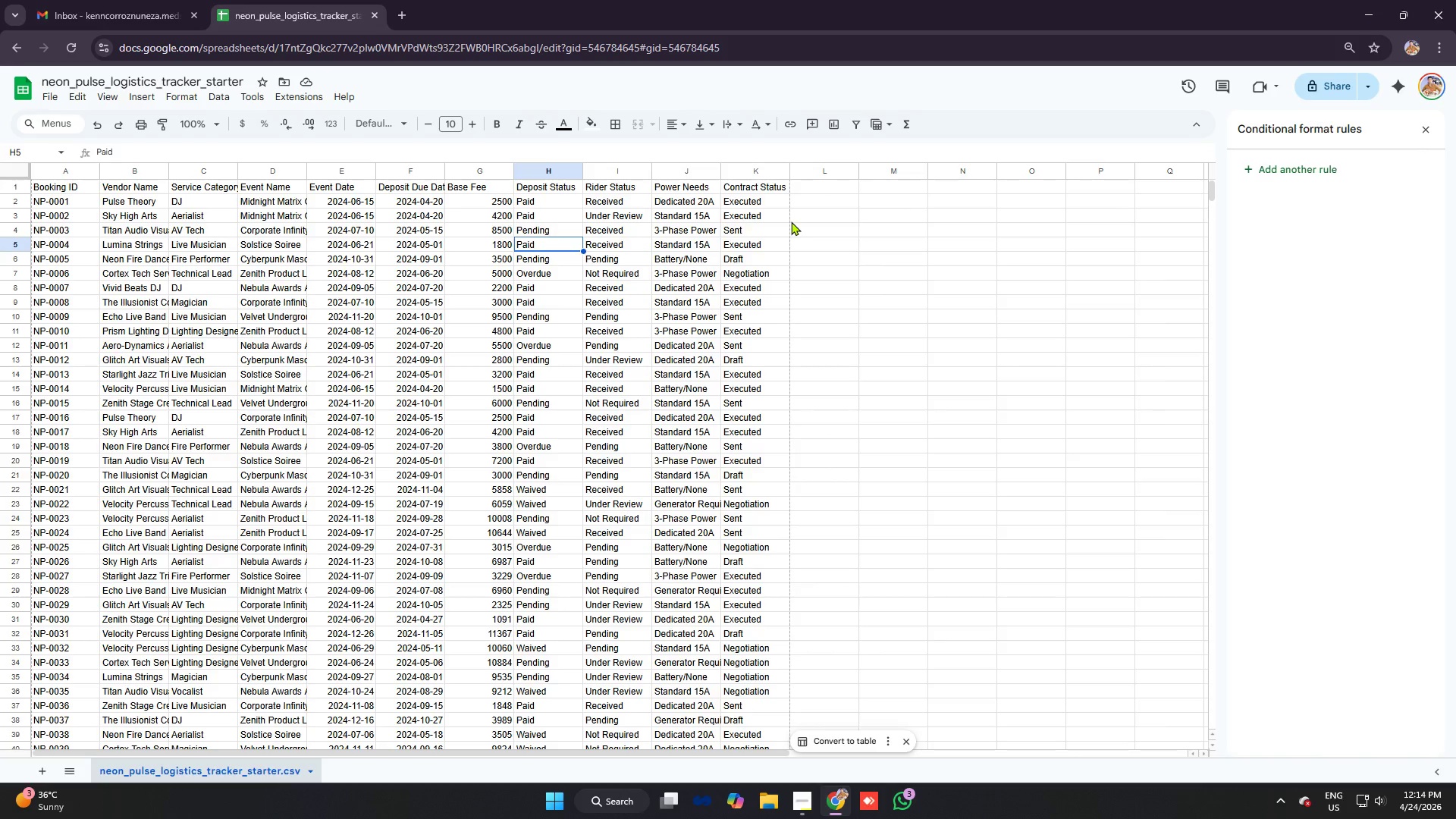 
left_click([839, 187])
 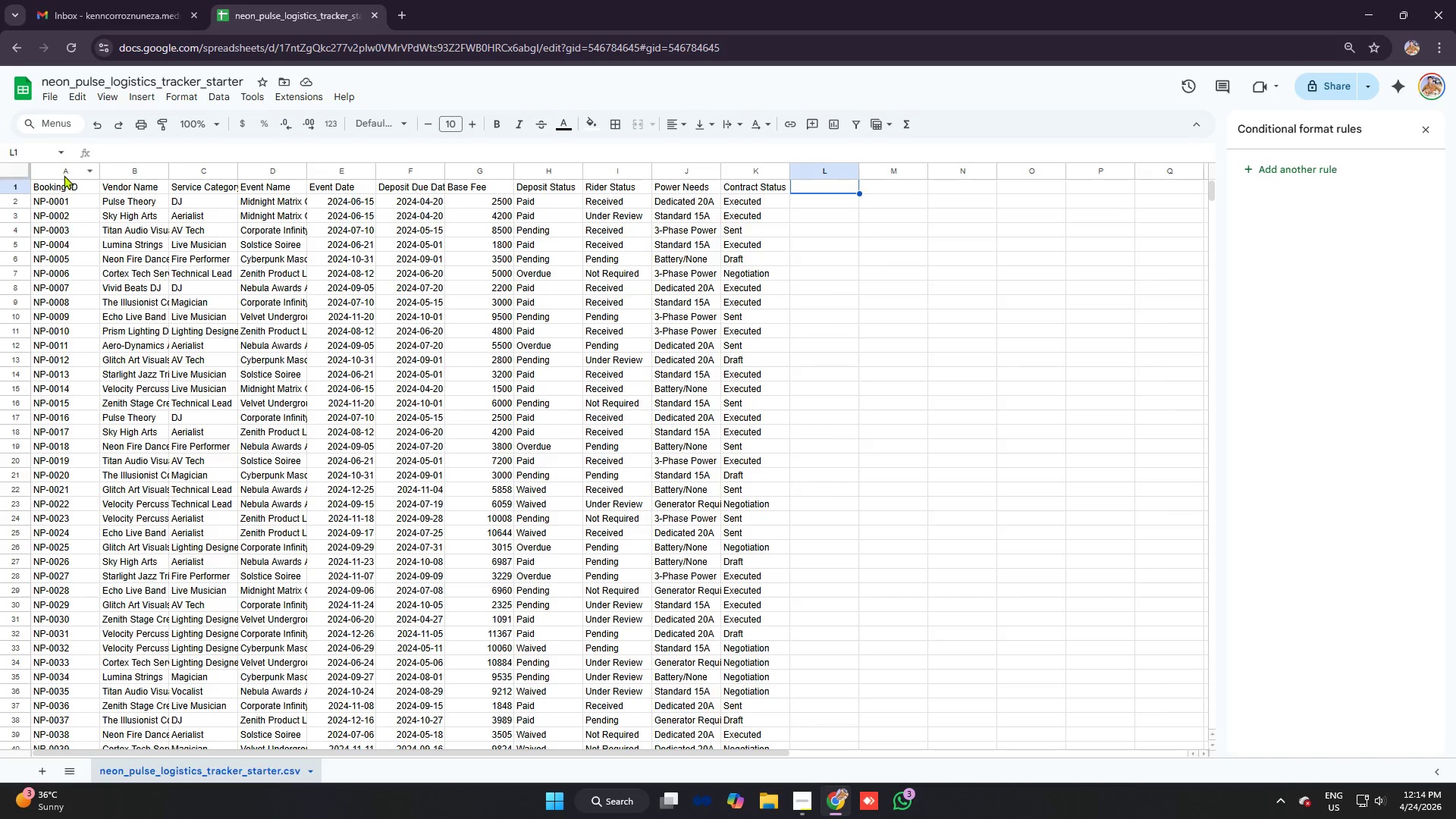 
left_click_drag(start_coordinate=[63, 172], to_coordinate=[745, 191])
 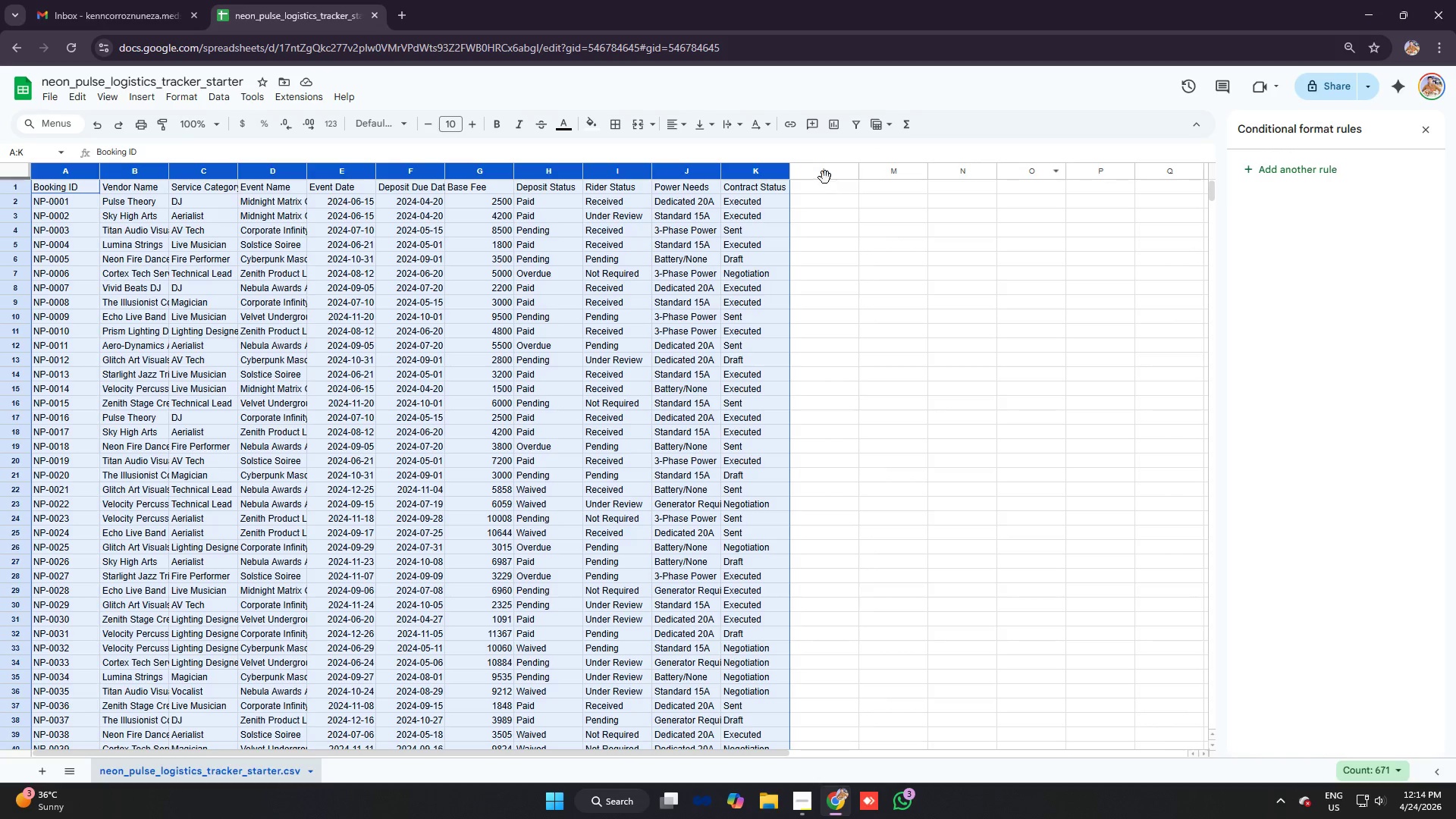 
left_click_drag(start_coordinate=[788, 168], to_coordinate=[814, 169])
 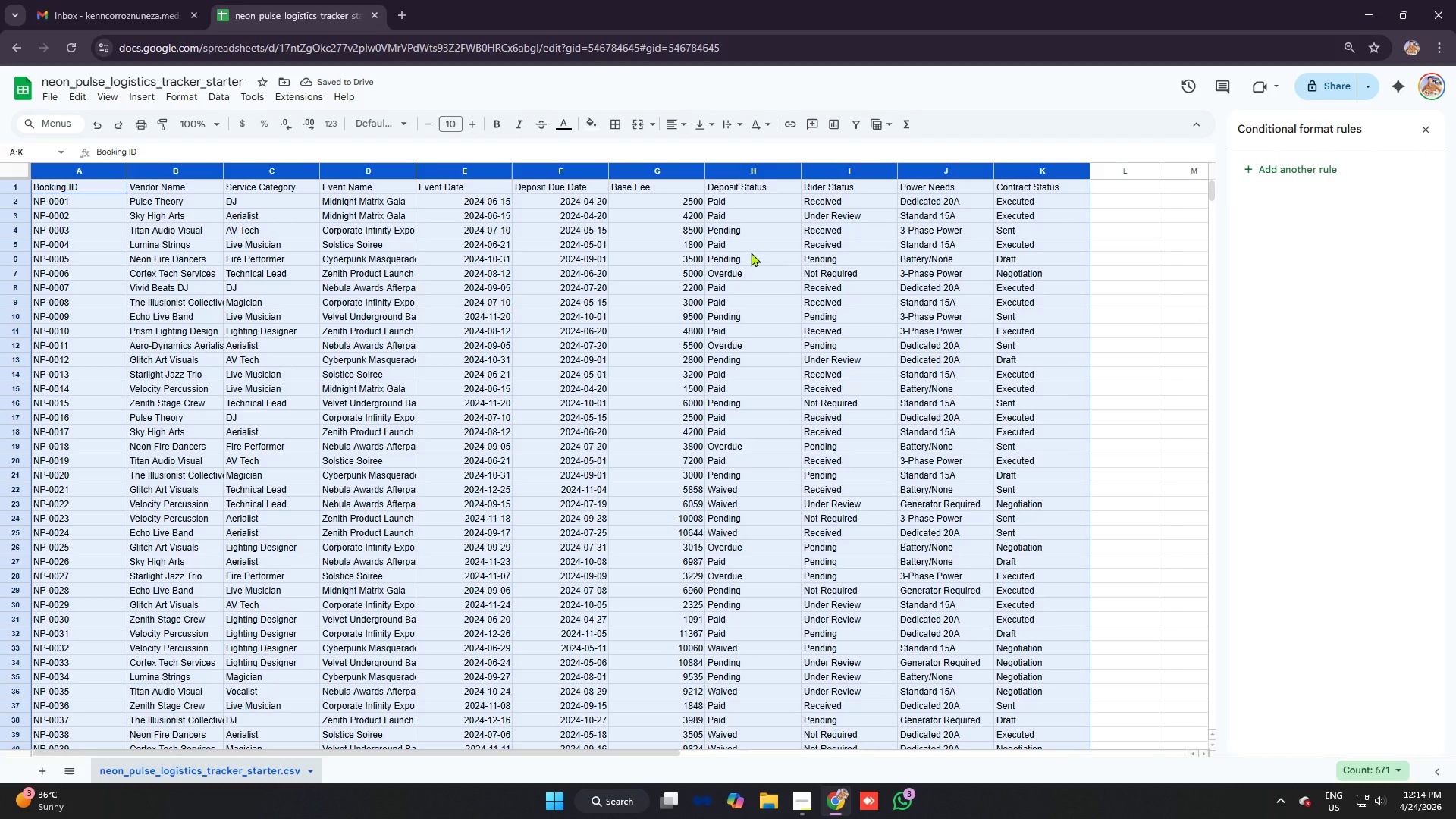 
wait(9.76)
 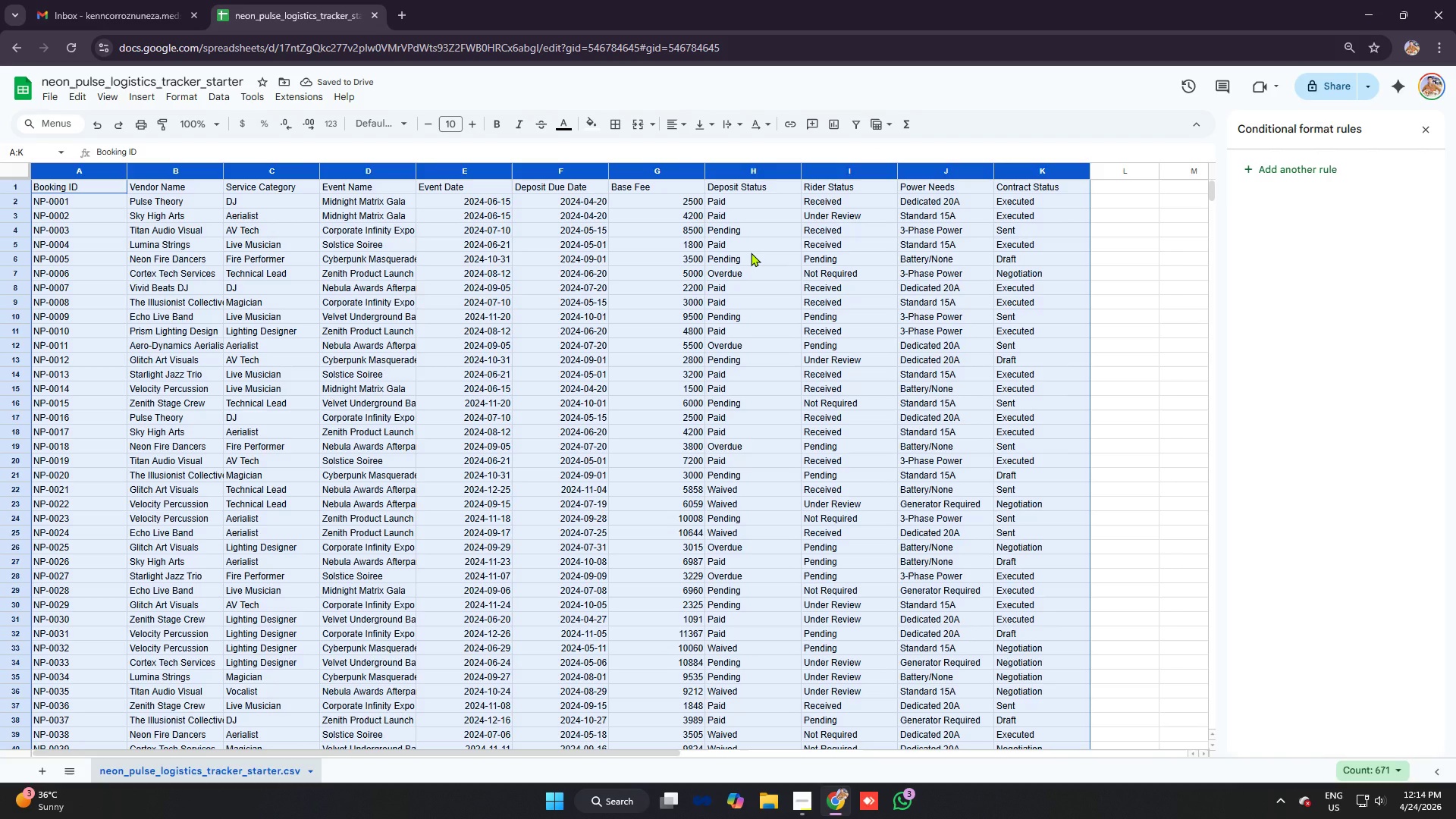 
key(Alt+AltLeft)
 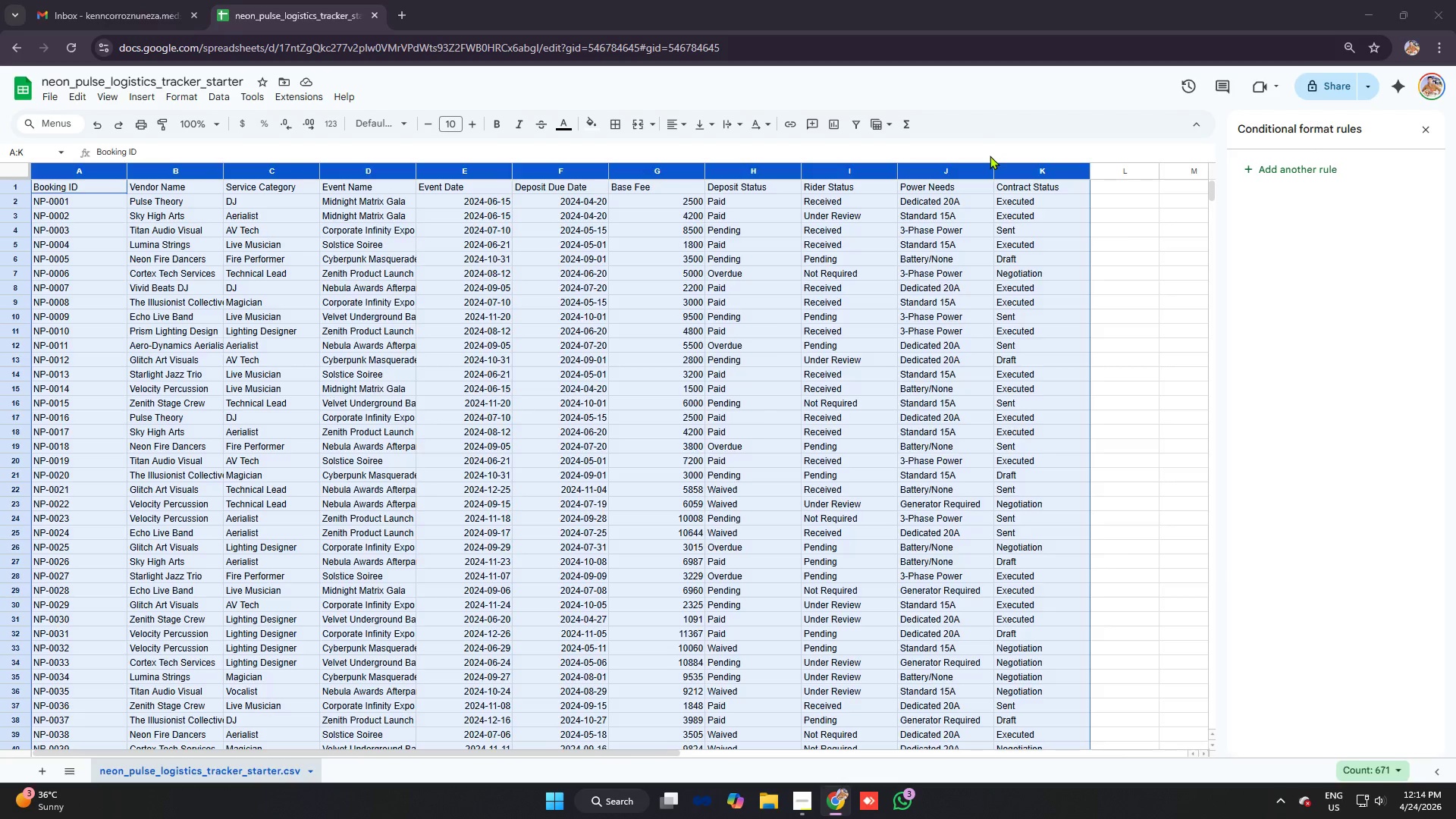 
key(Alt+Tab)